 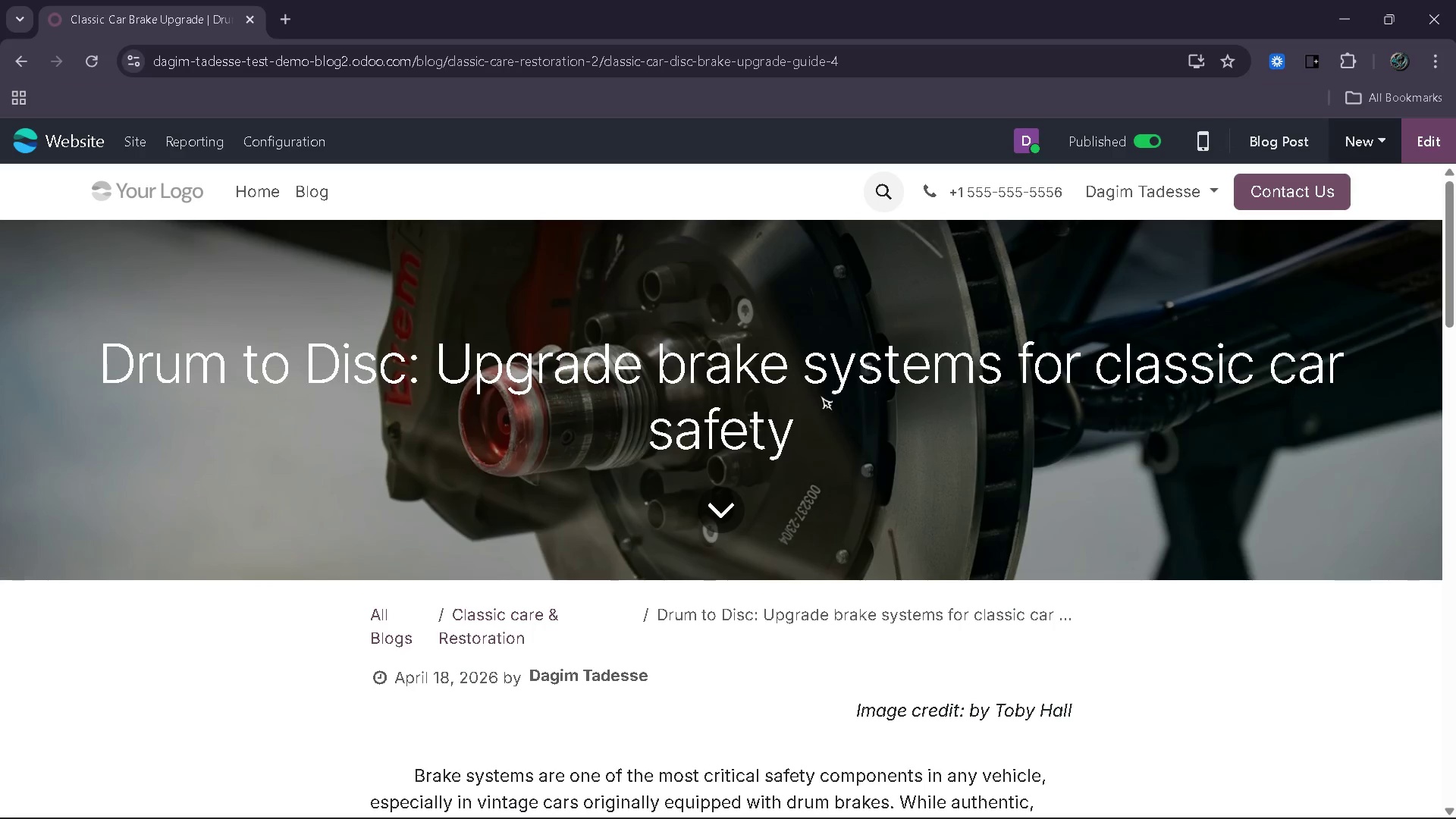 
left_click([143, 135])
 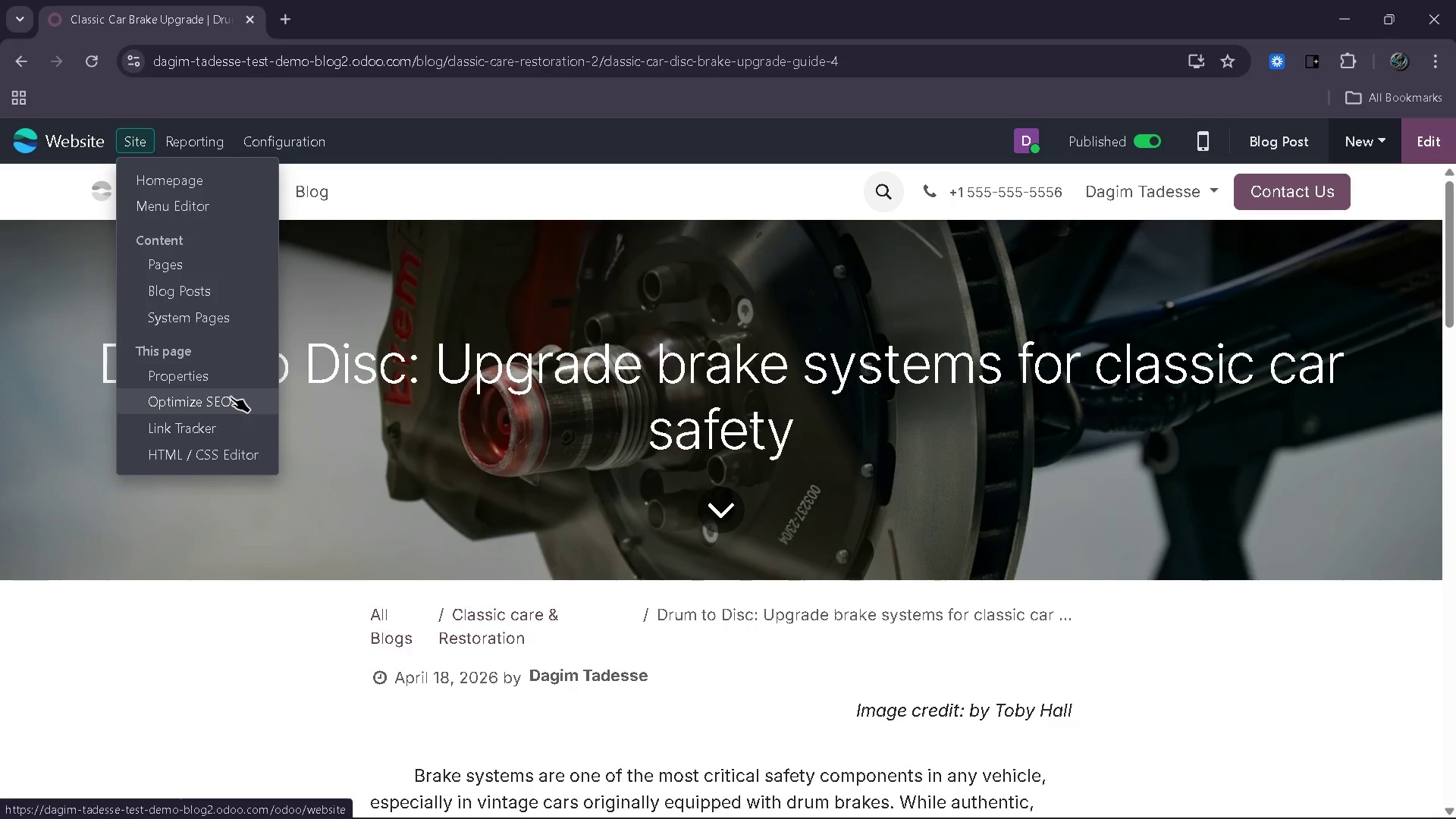 
left_click([232, 395])
 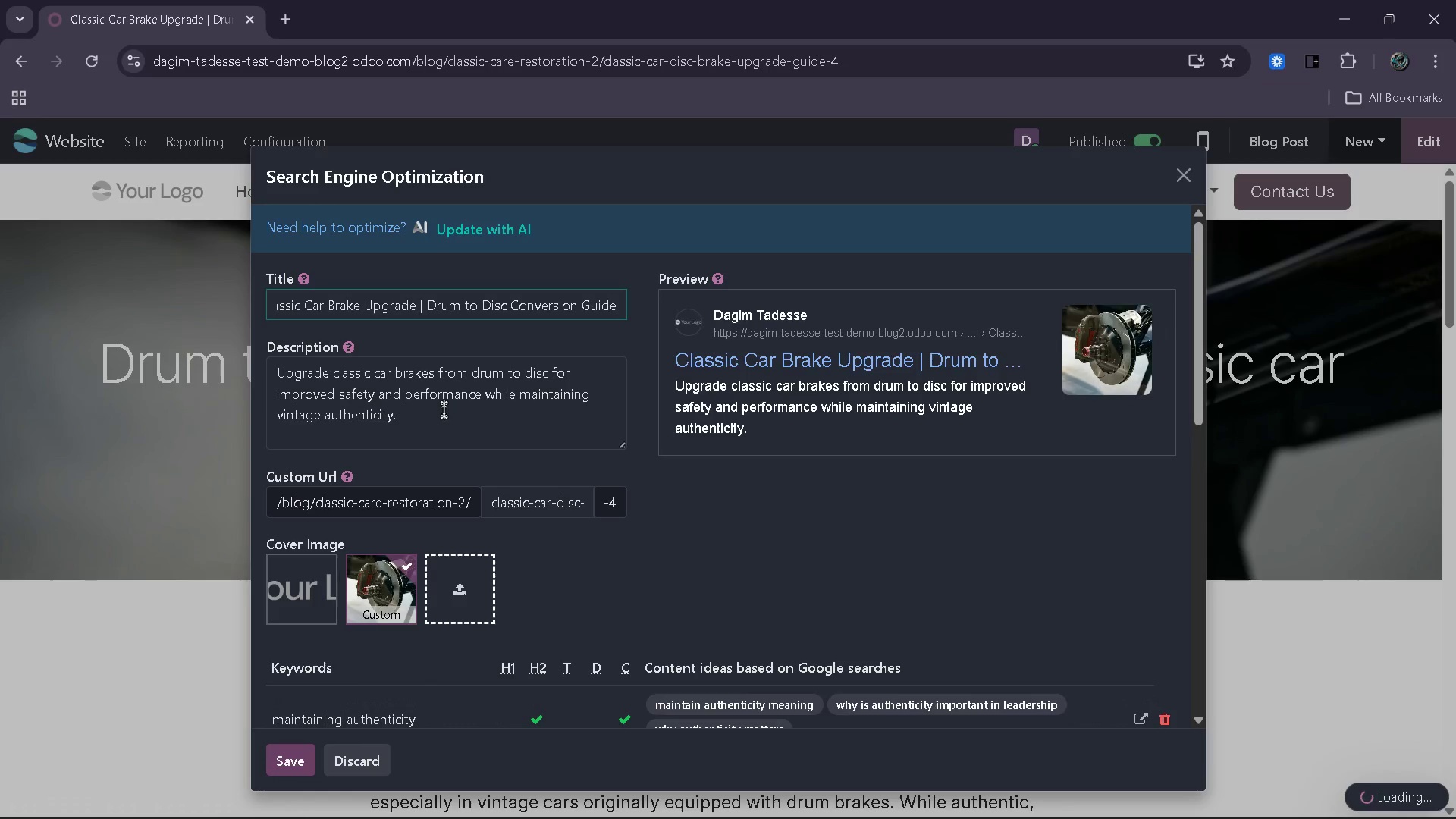 
mouse_move([726, 493])
 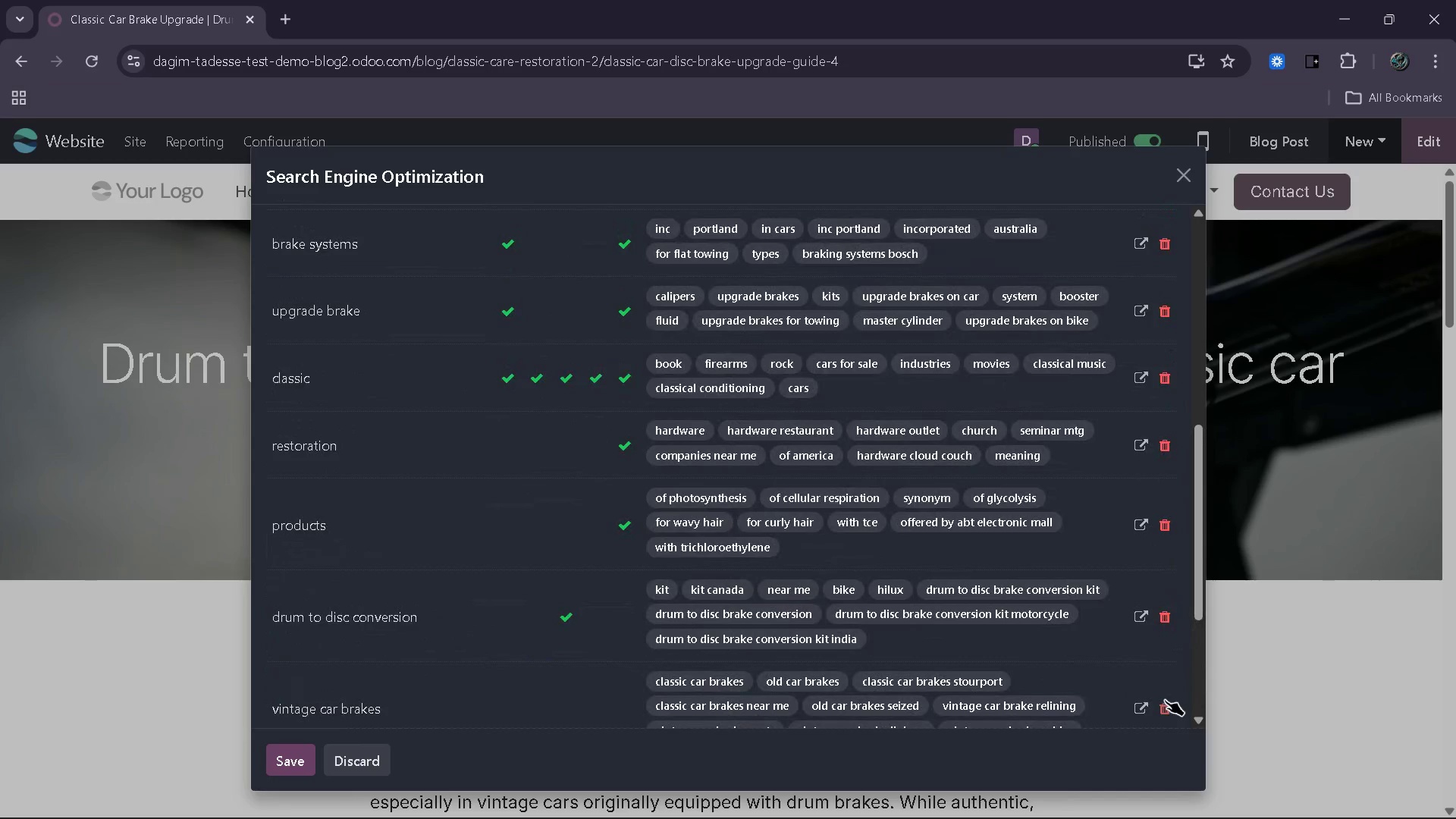 
wait(8.99)
 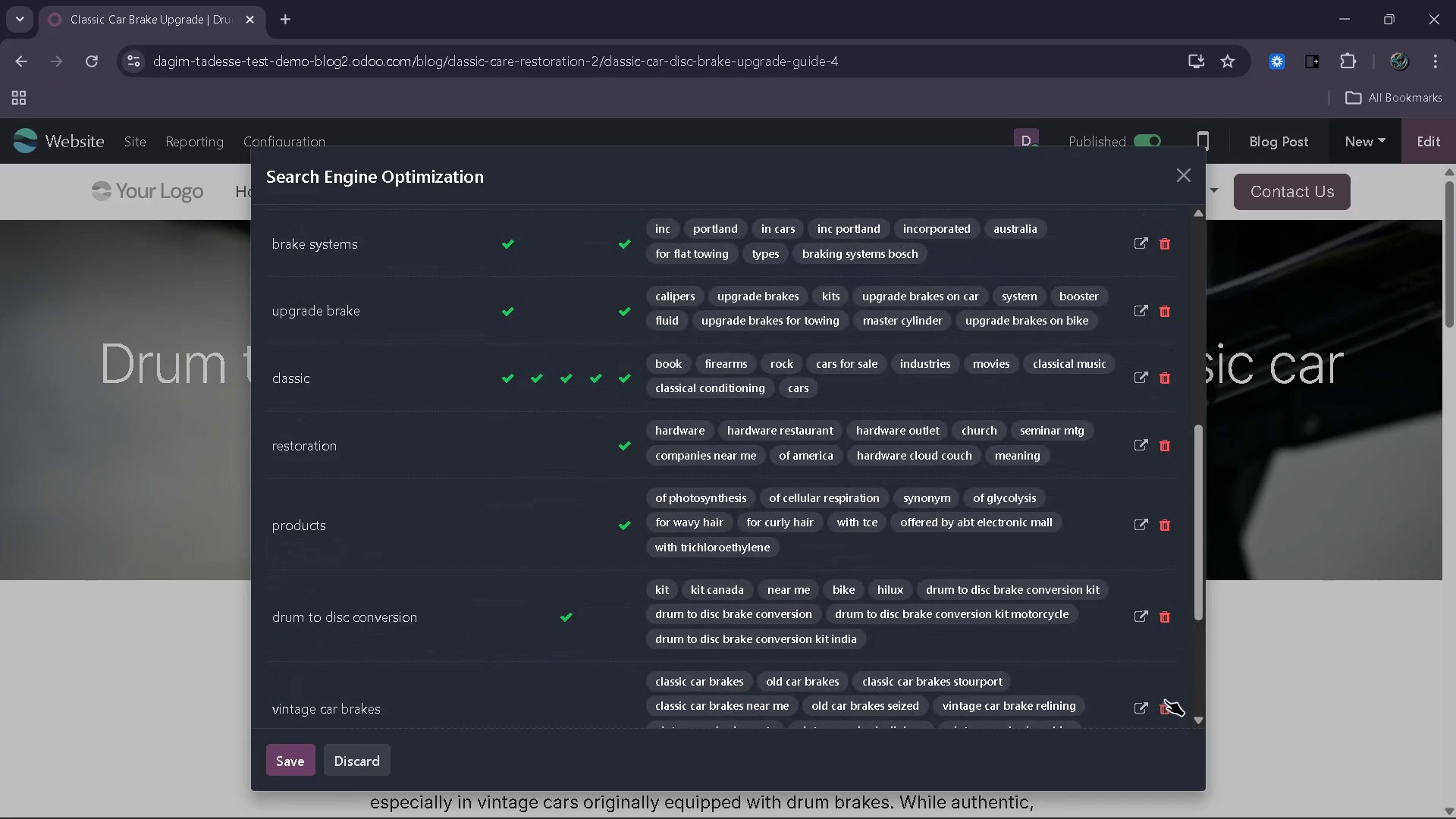 
left_click([1185, 177])
 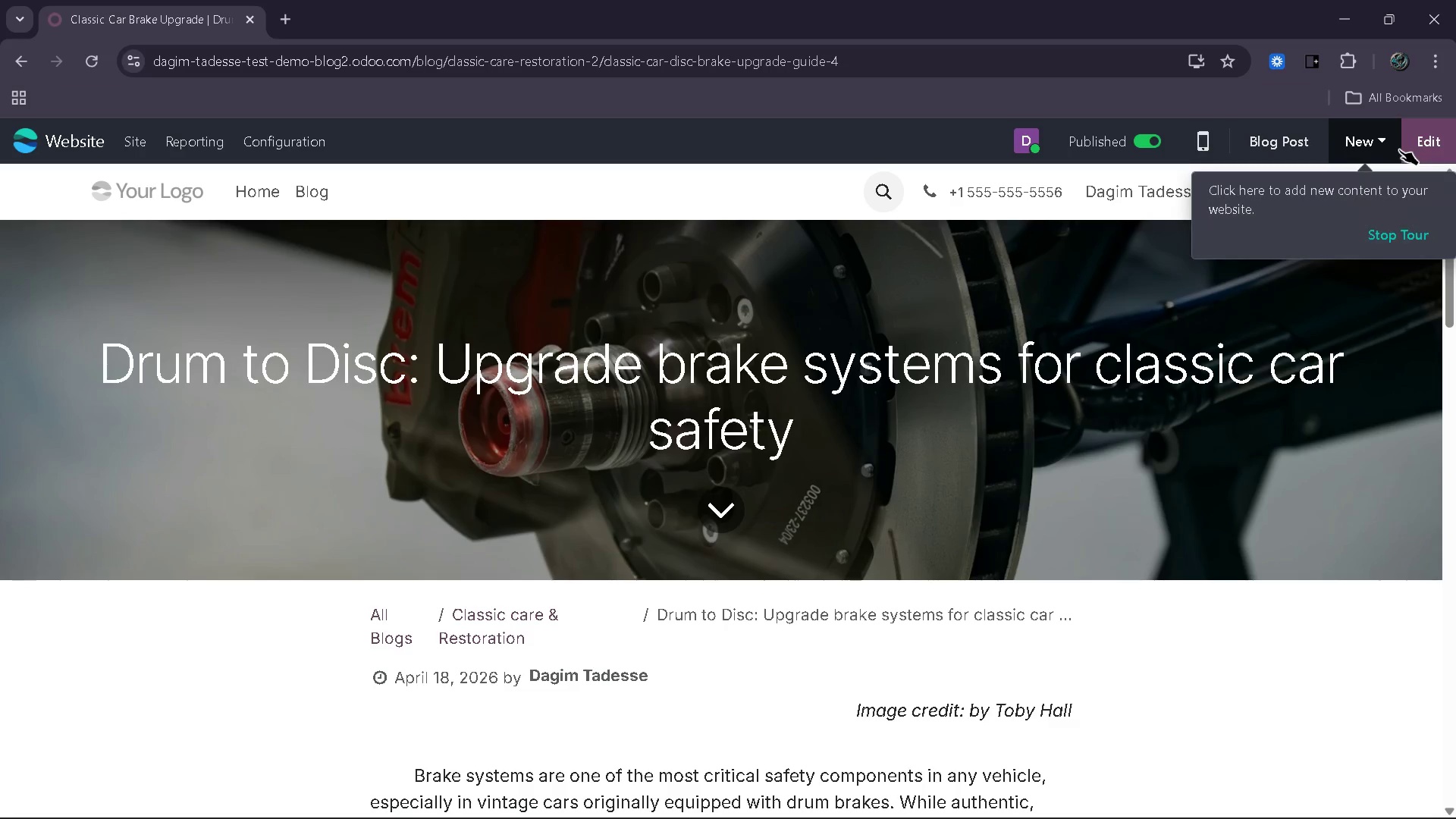 
left_click([1405, 149])
 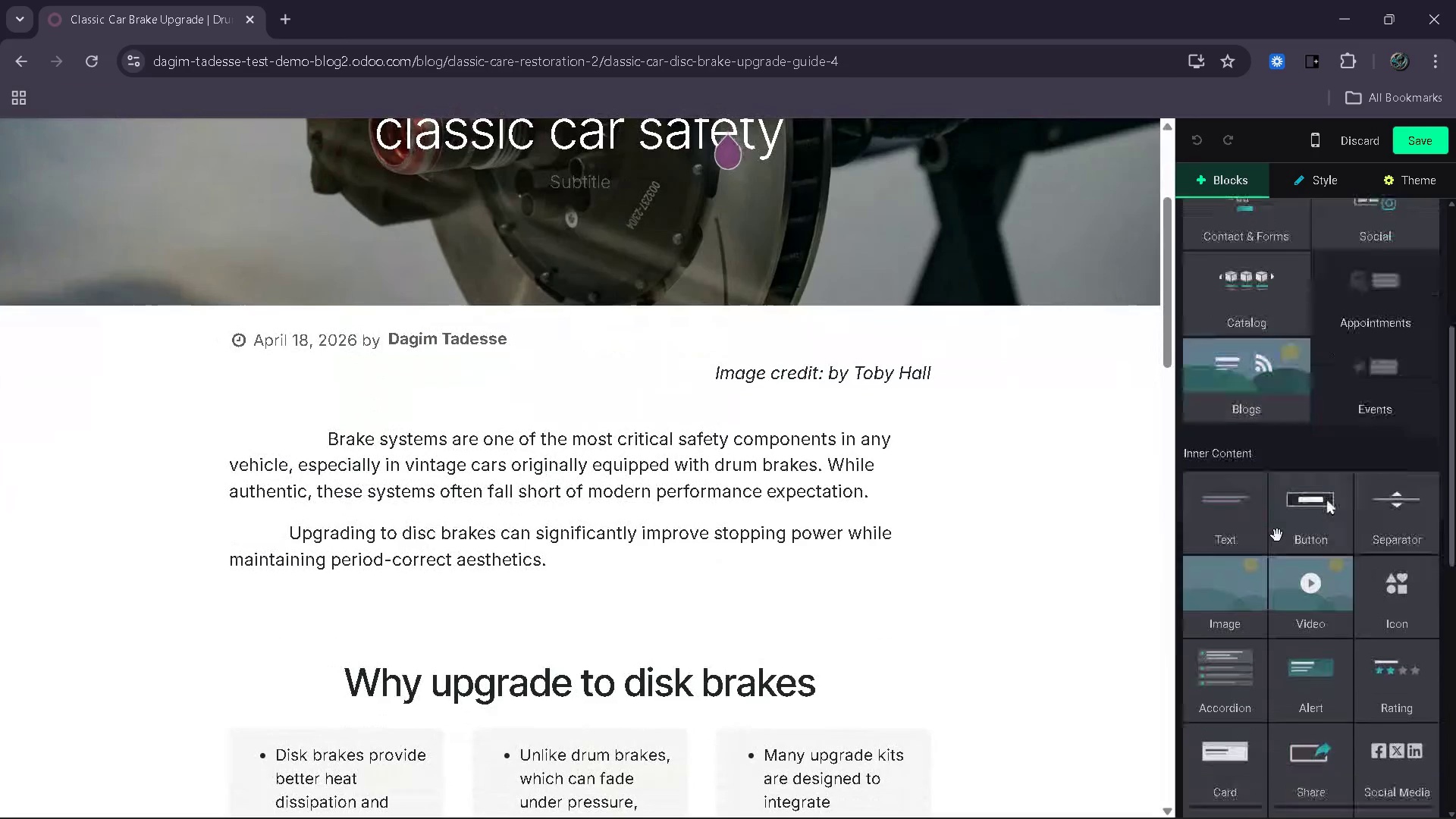 
wait(6.02)
 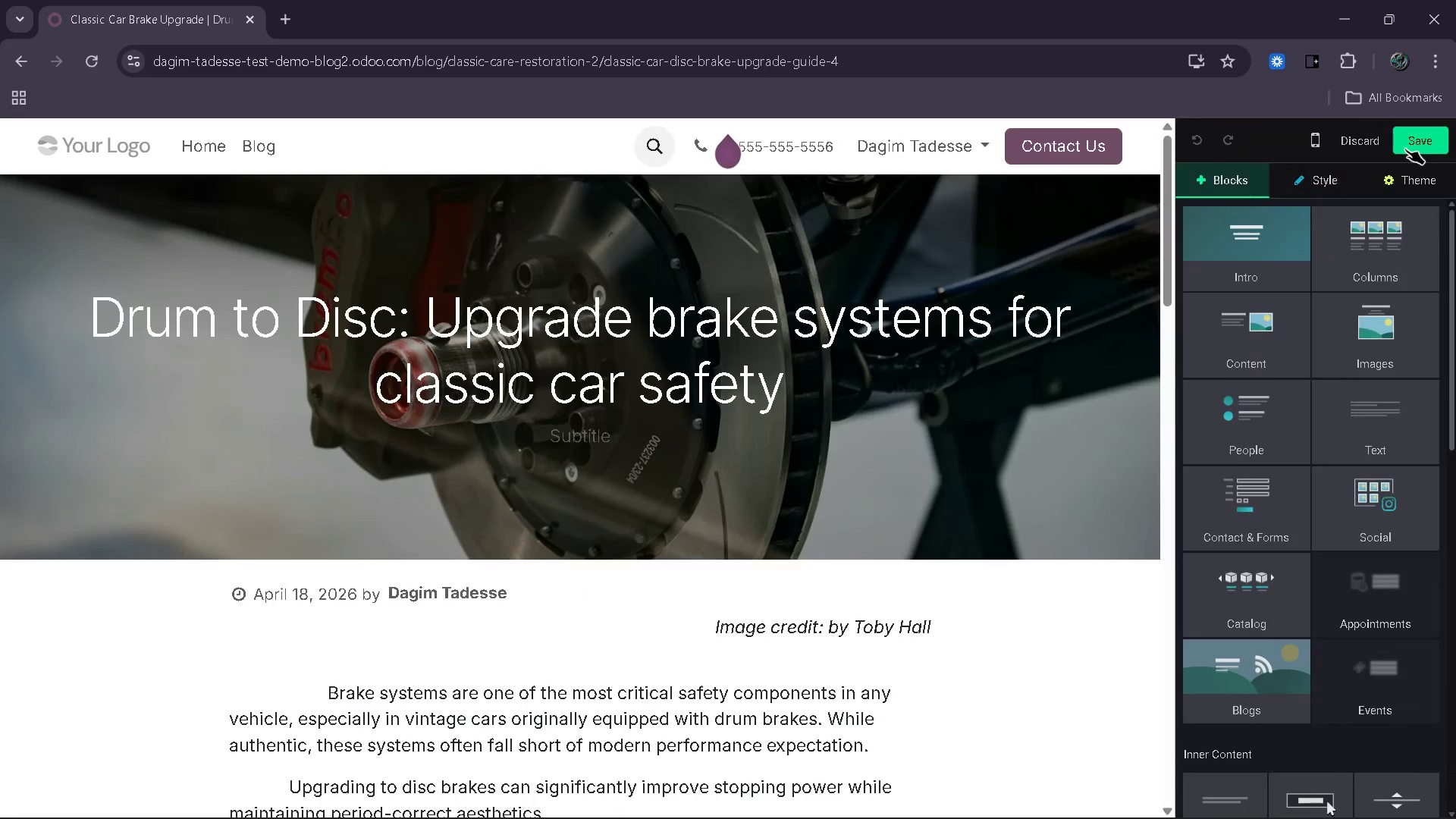 
left_click_drag(start_coordinate=[709, 383], to_coordinate=[937, 377])
 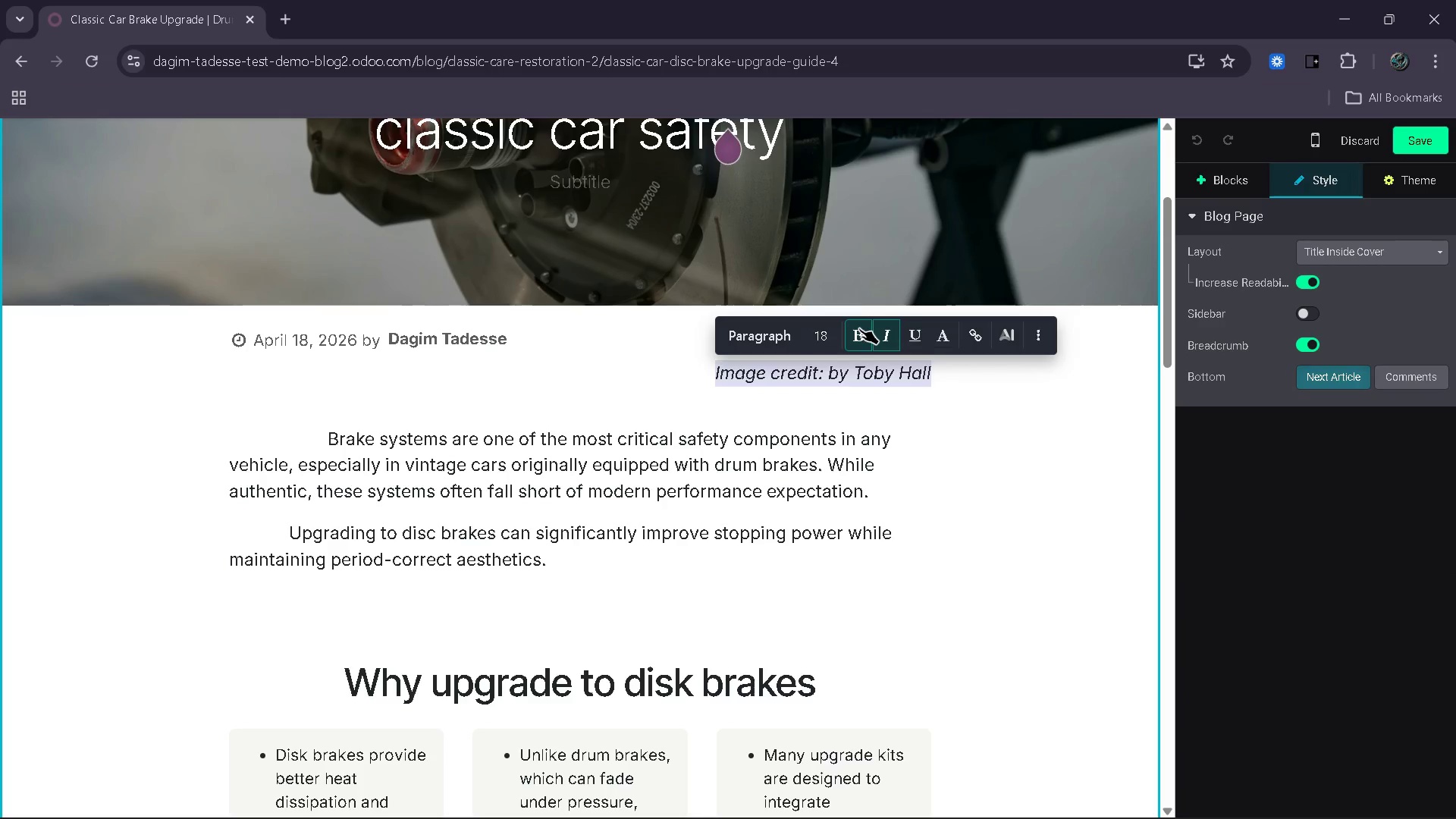 
left_click([859, 328])
 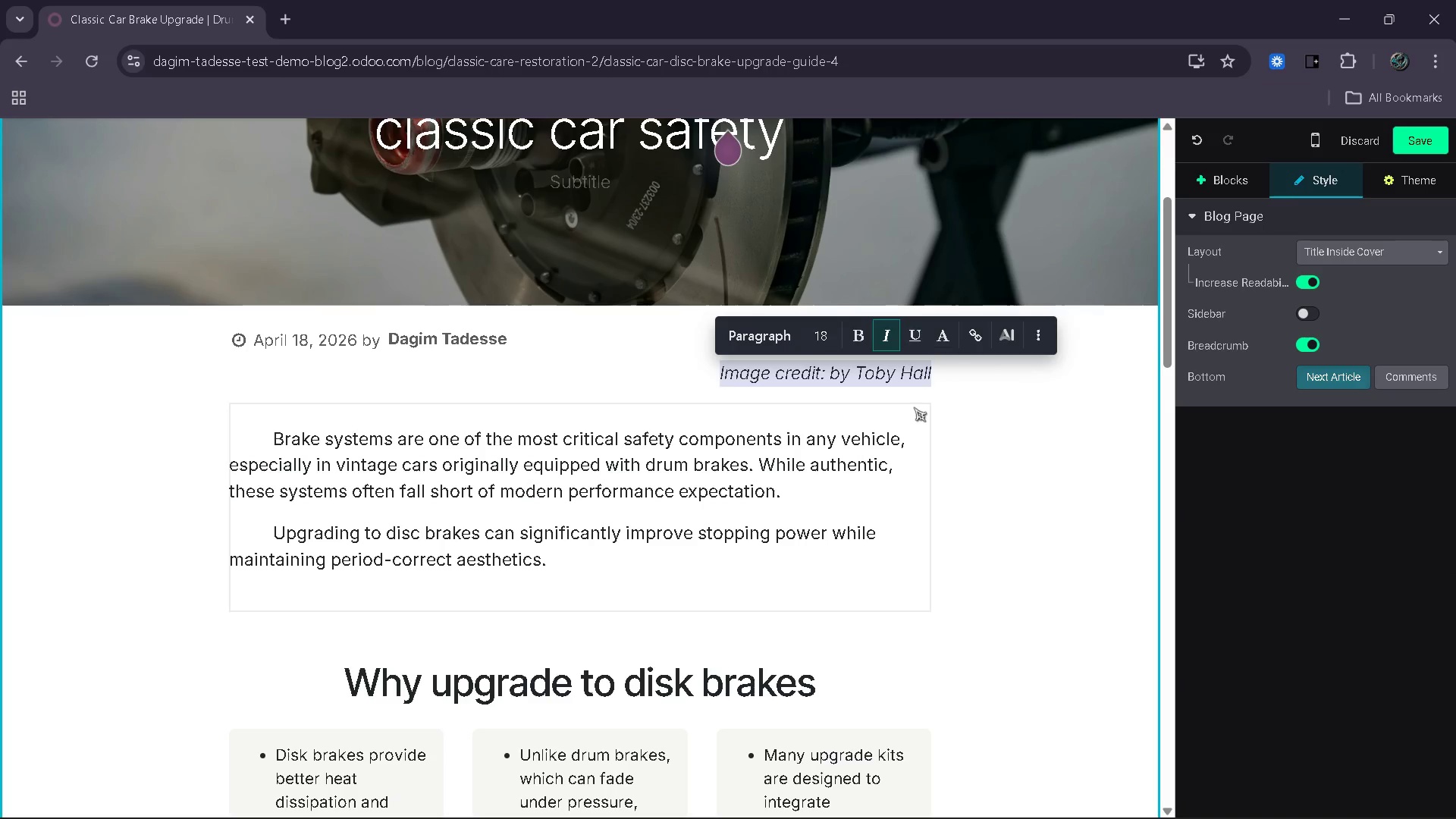 
left_click([914, 407])
 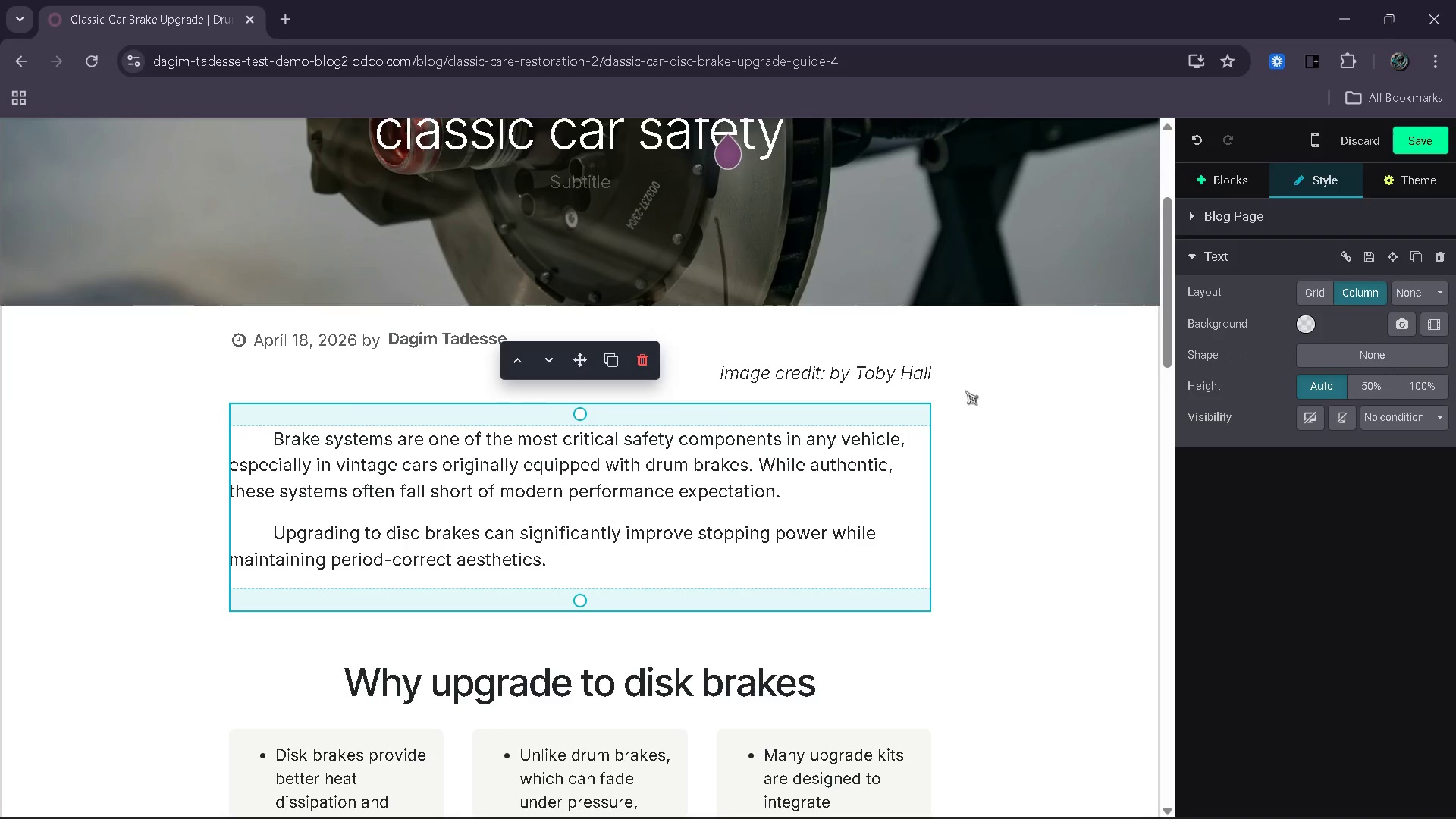 
left_click([965, 391])
 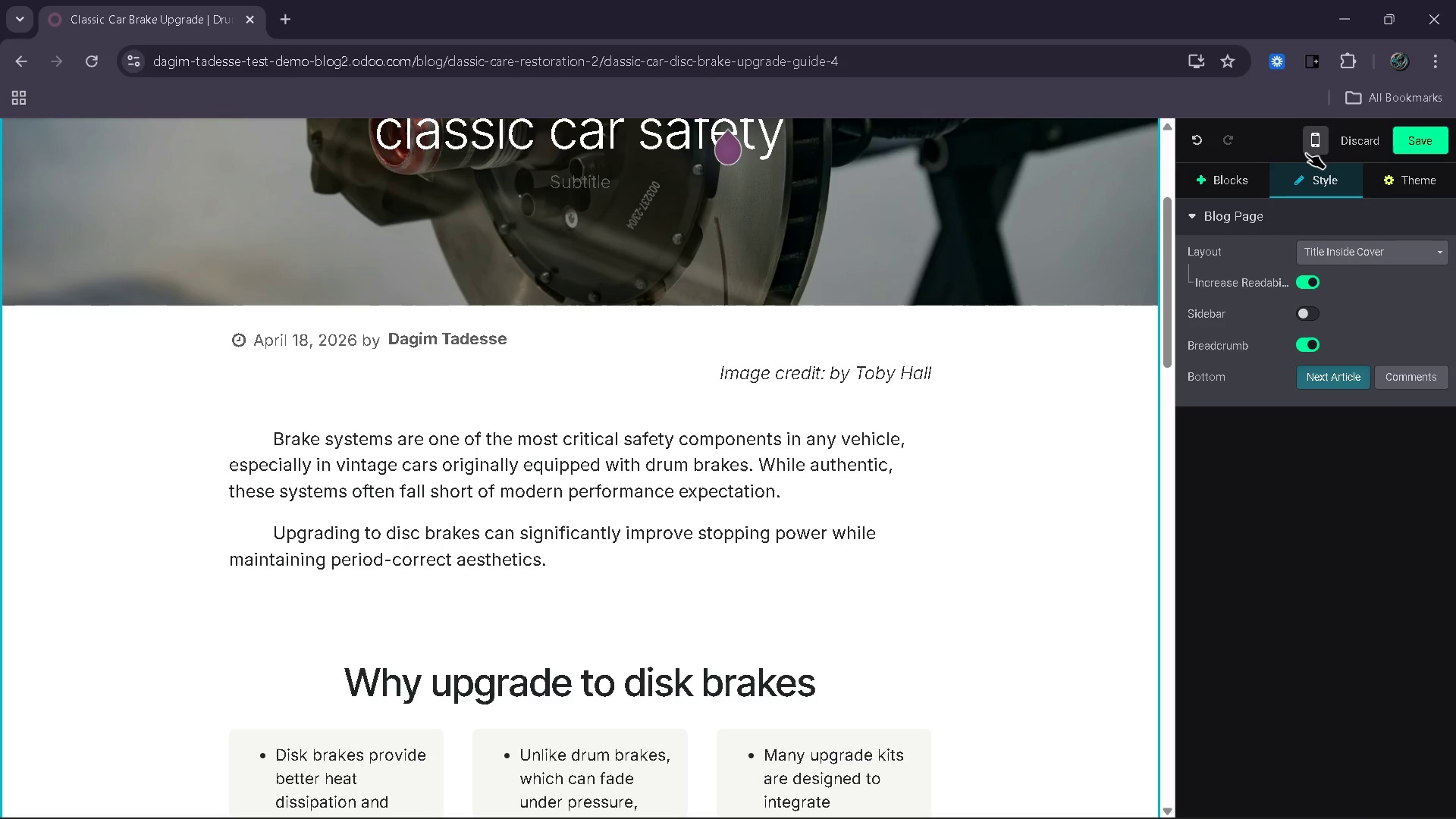 
left_click([1307, 153])
 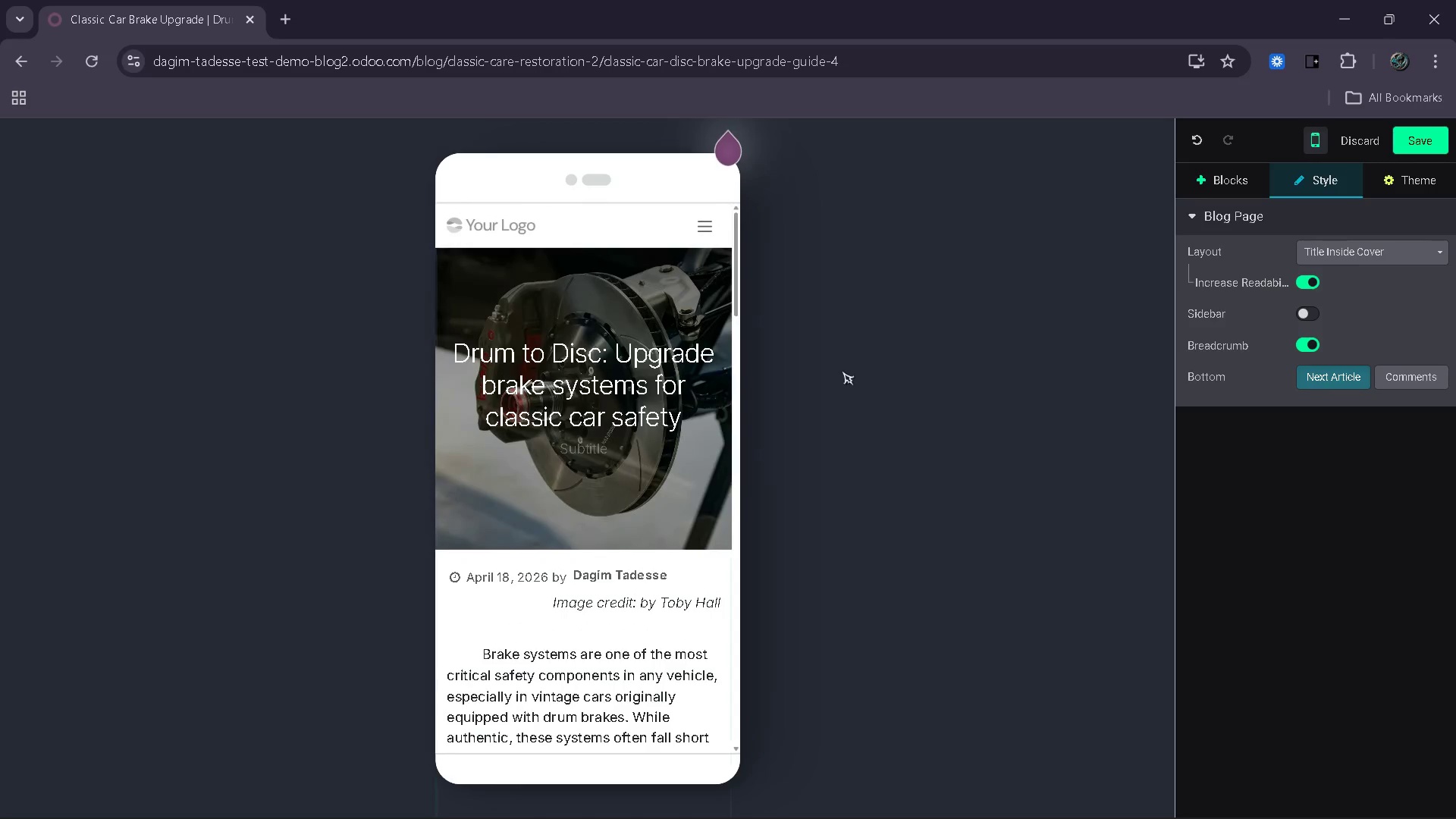 
left_click([1312, 143])
 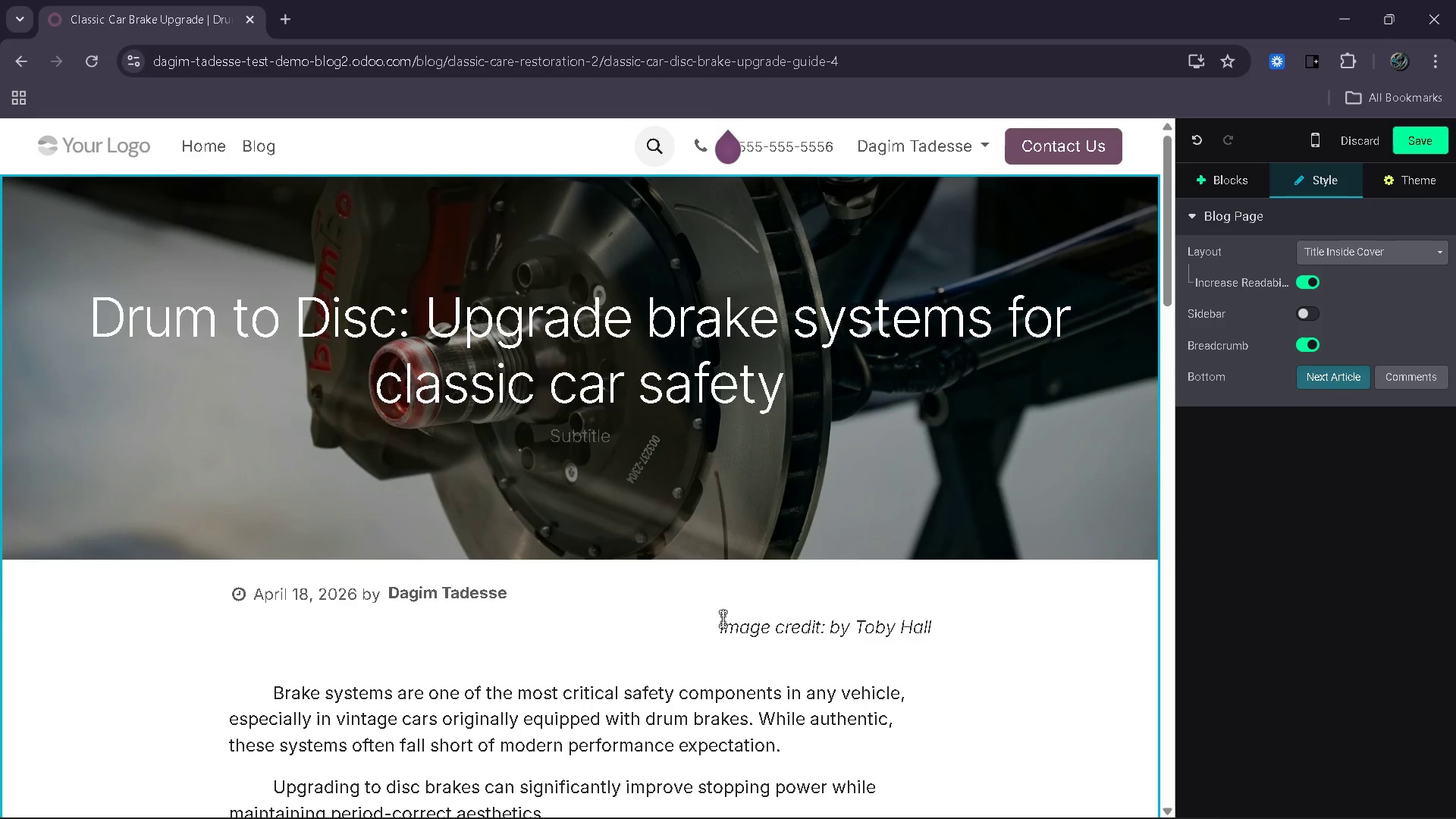 
left_click_drag(start_coordinate=[715, 624], to_coordinate=[930, 598])
 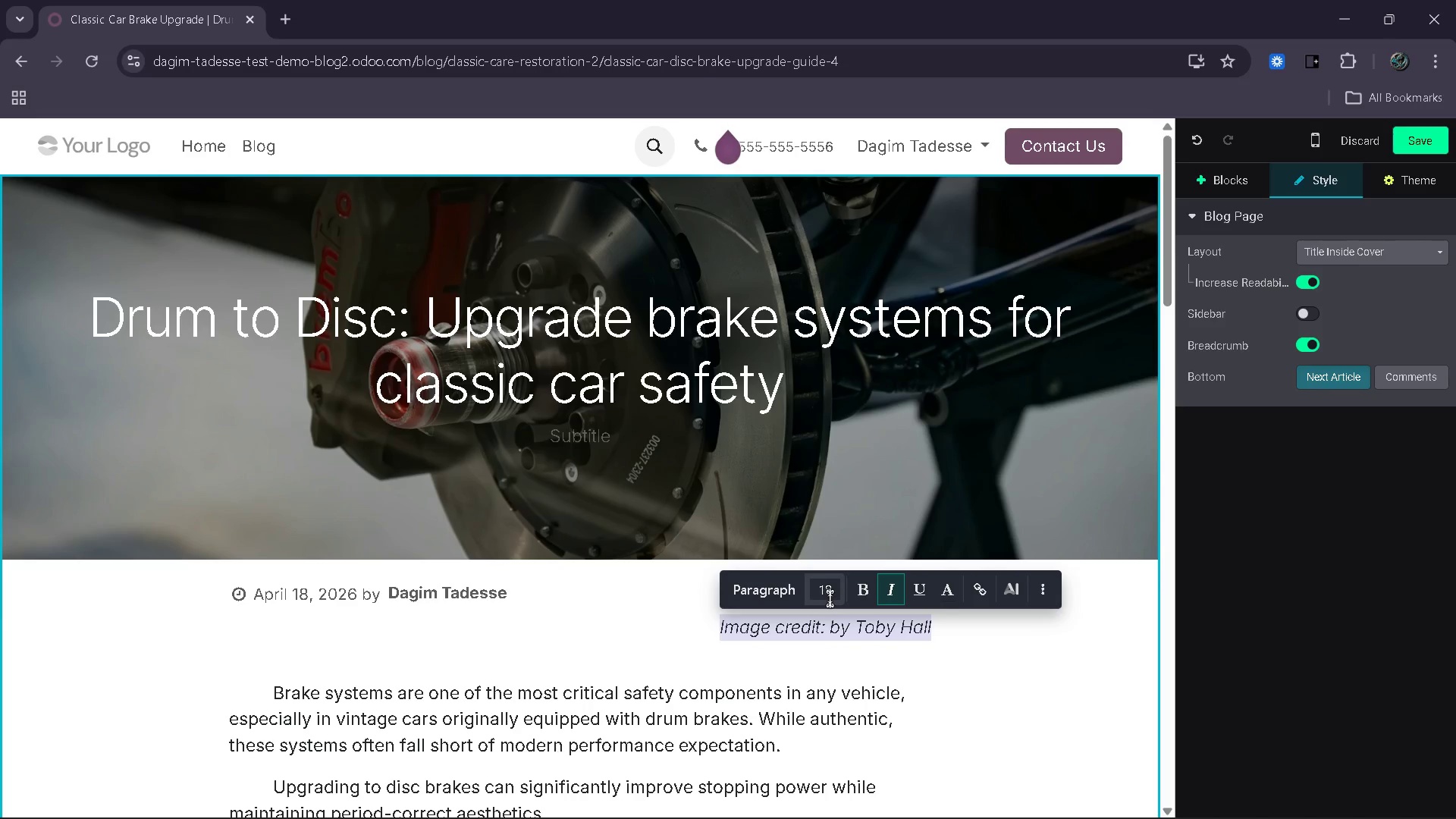 
left_click([830, 598])
 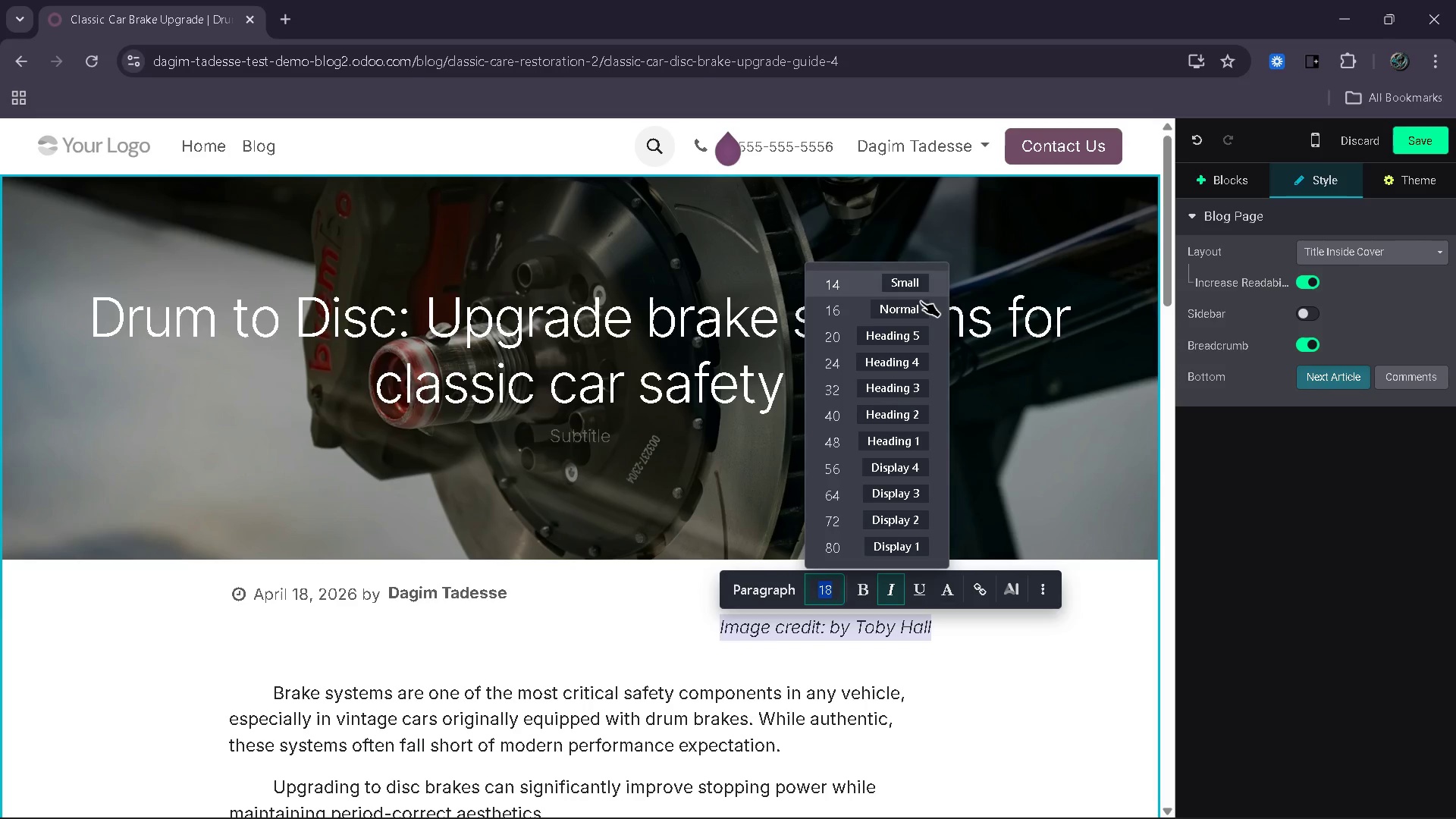 
double_click([896, 313])
 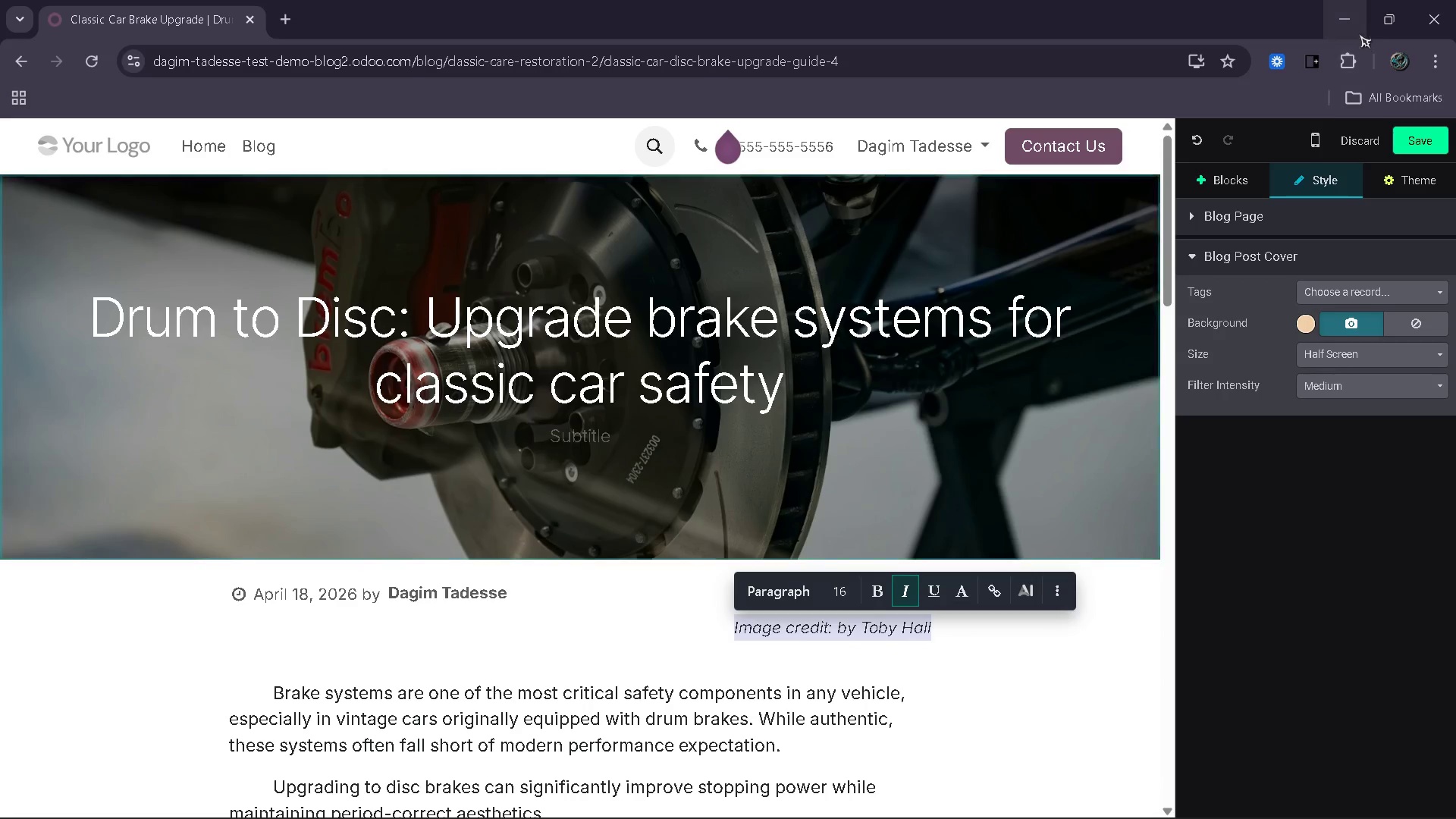 
left_click([1321, 134])
 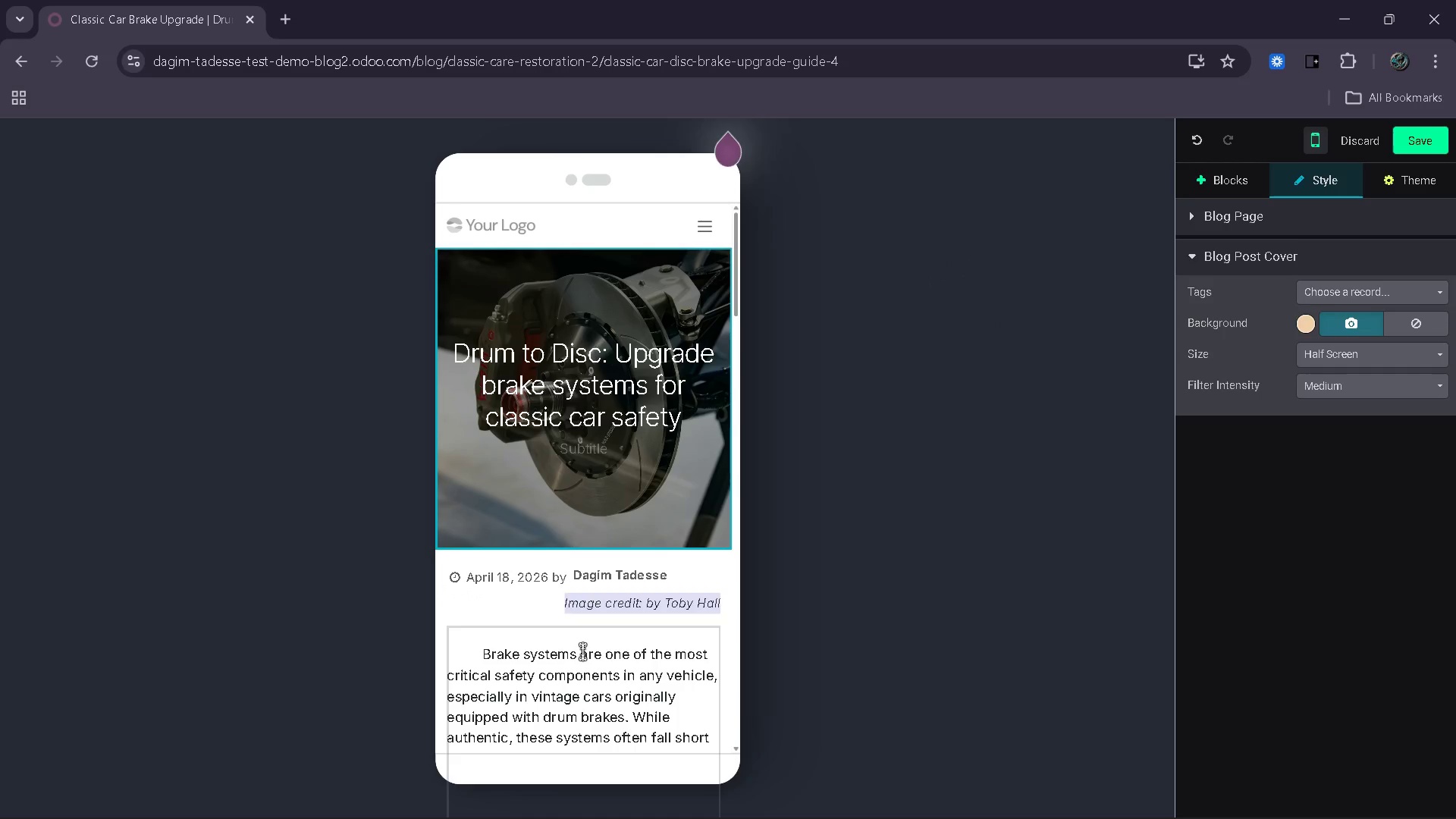 
left_click([582, 651])
 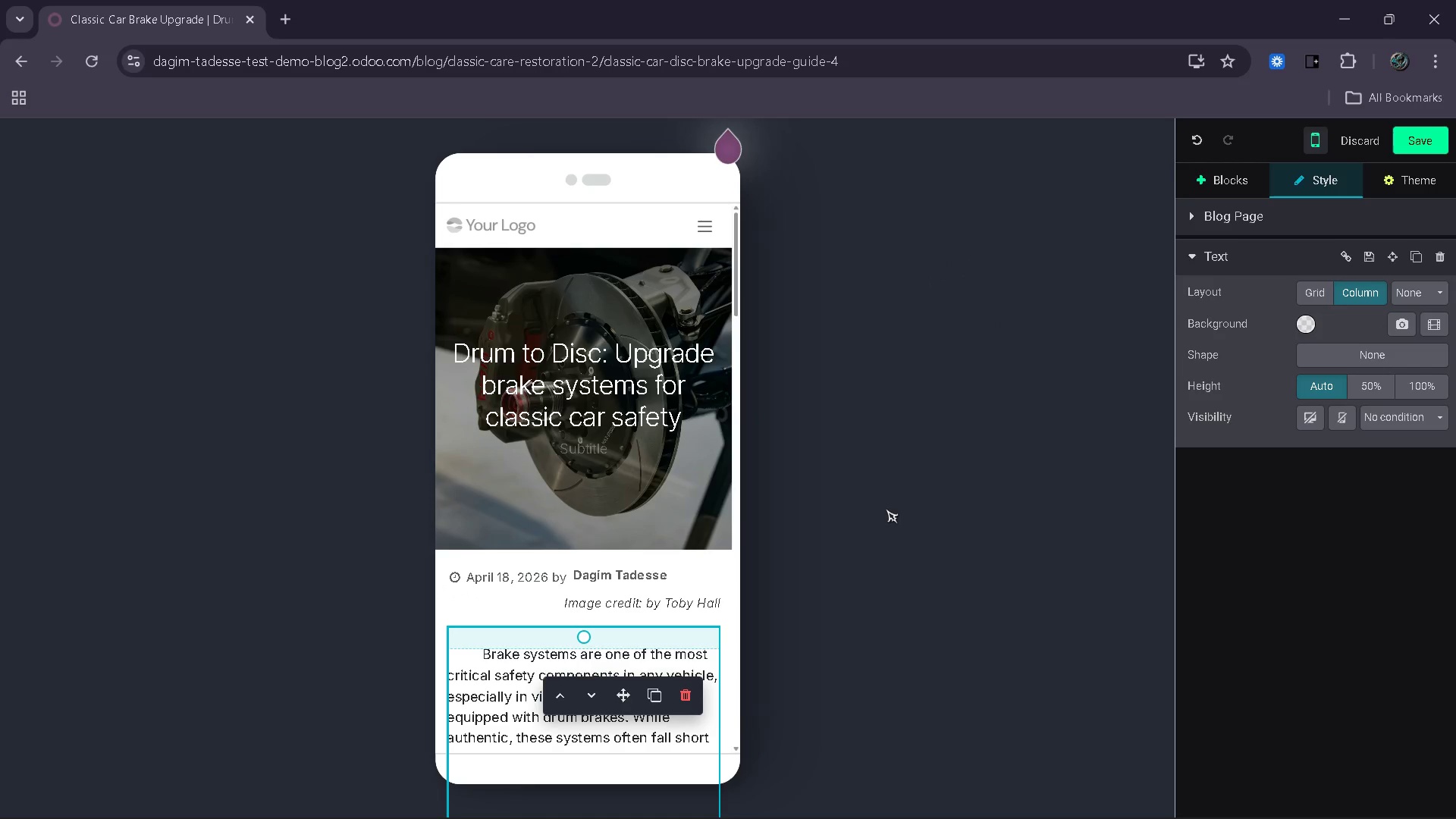 
left_click([886, 509])
 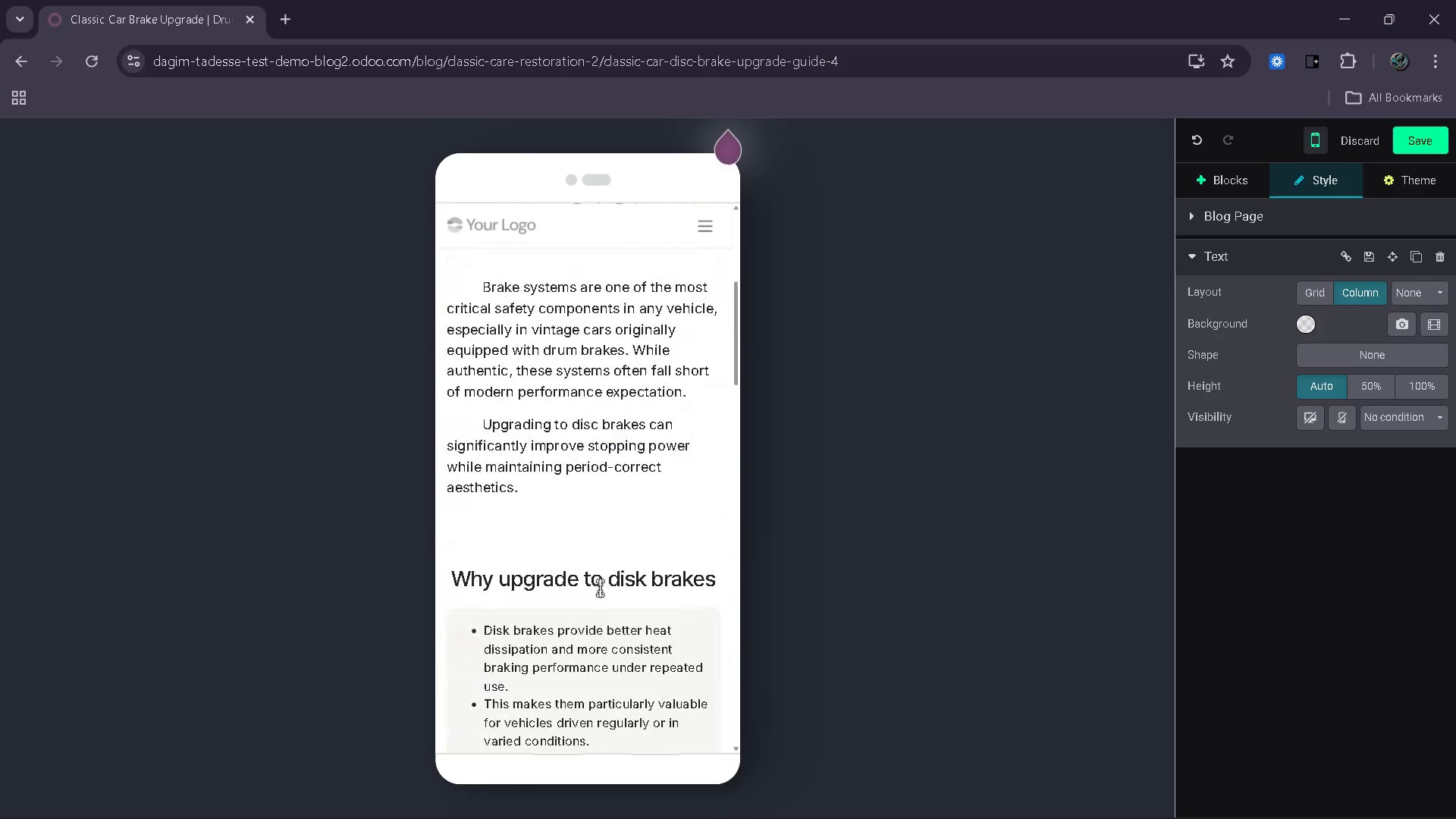 
wait(6.59)
 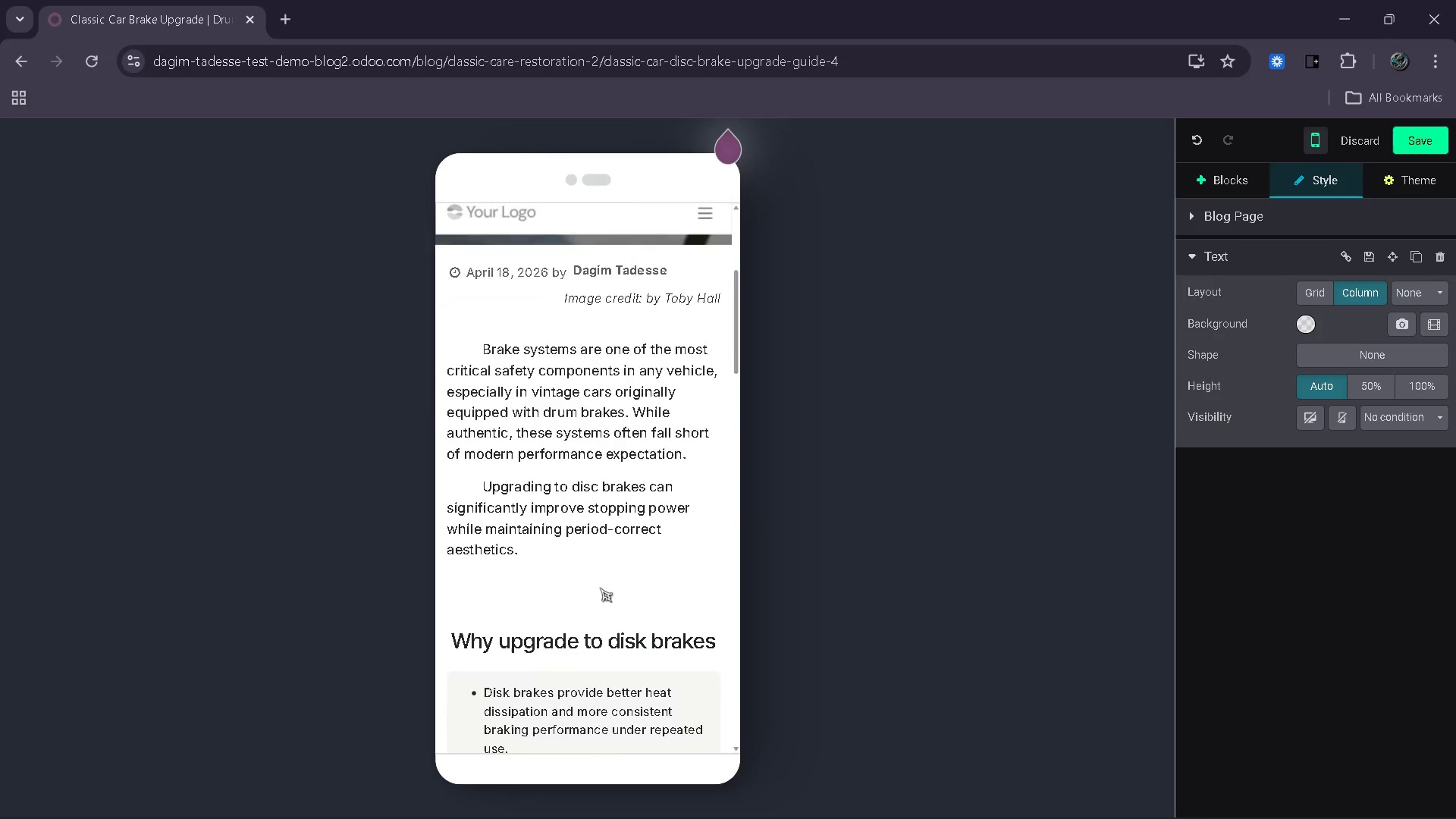 
left_click([902, 486])
 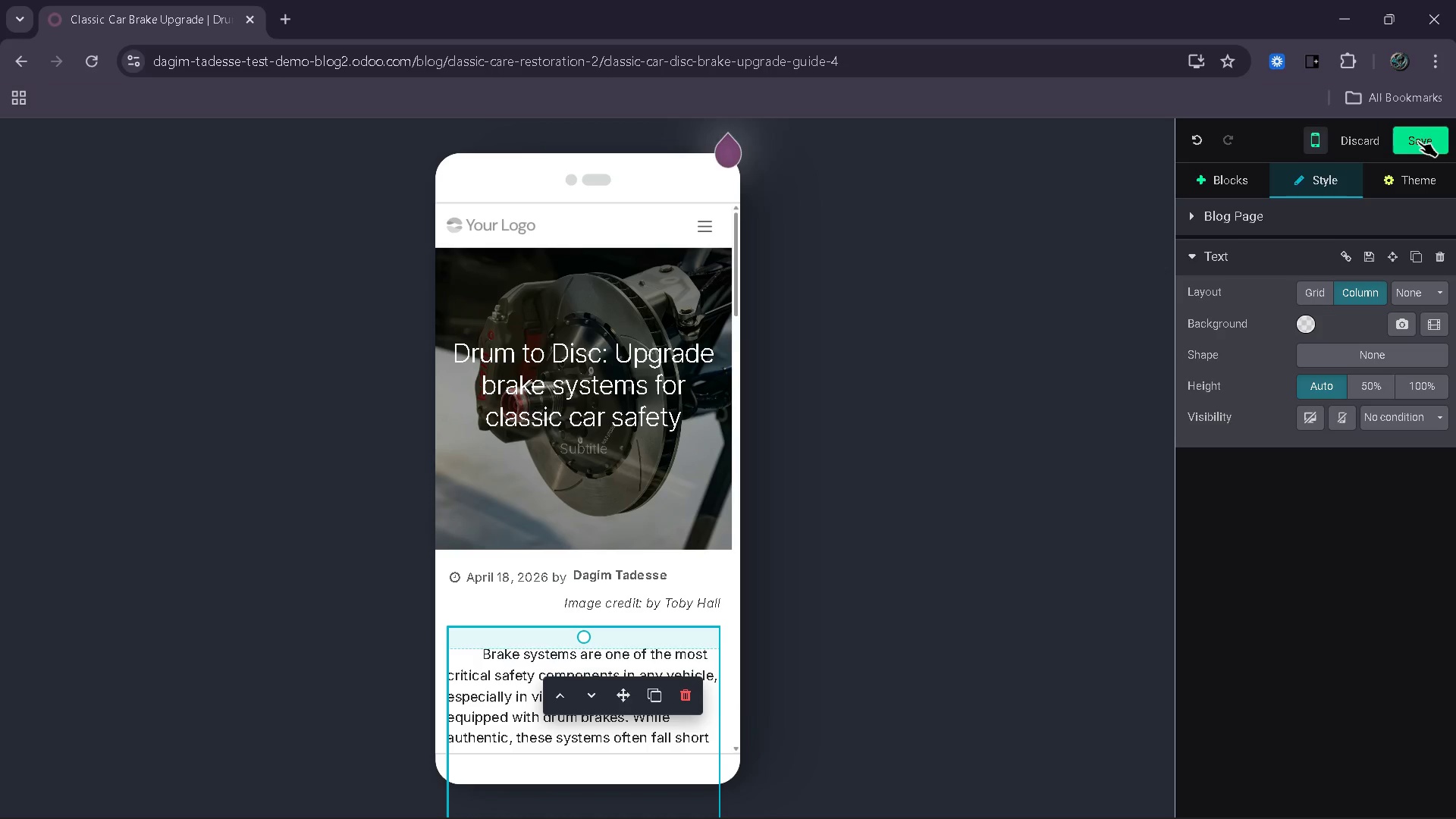 